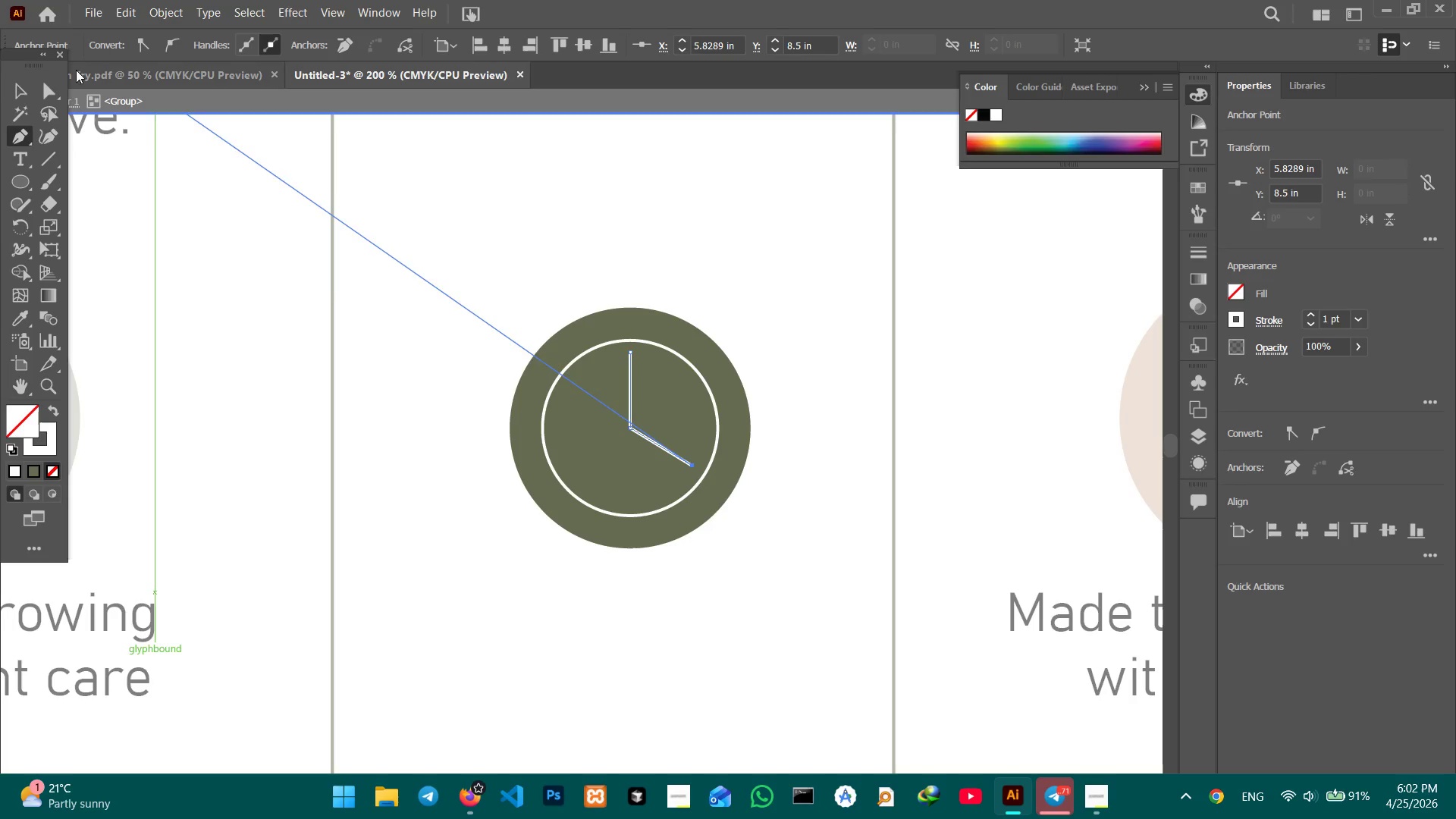 
left_click([11, 86])
 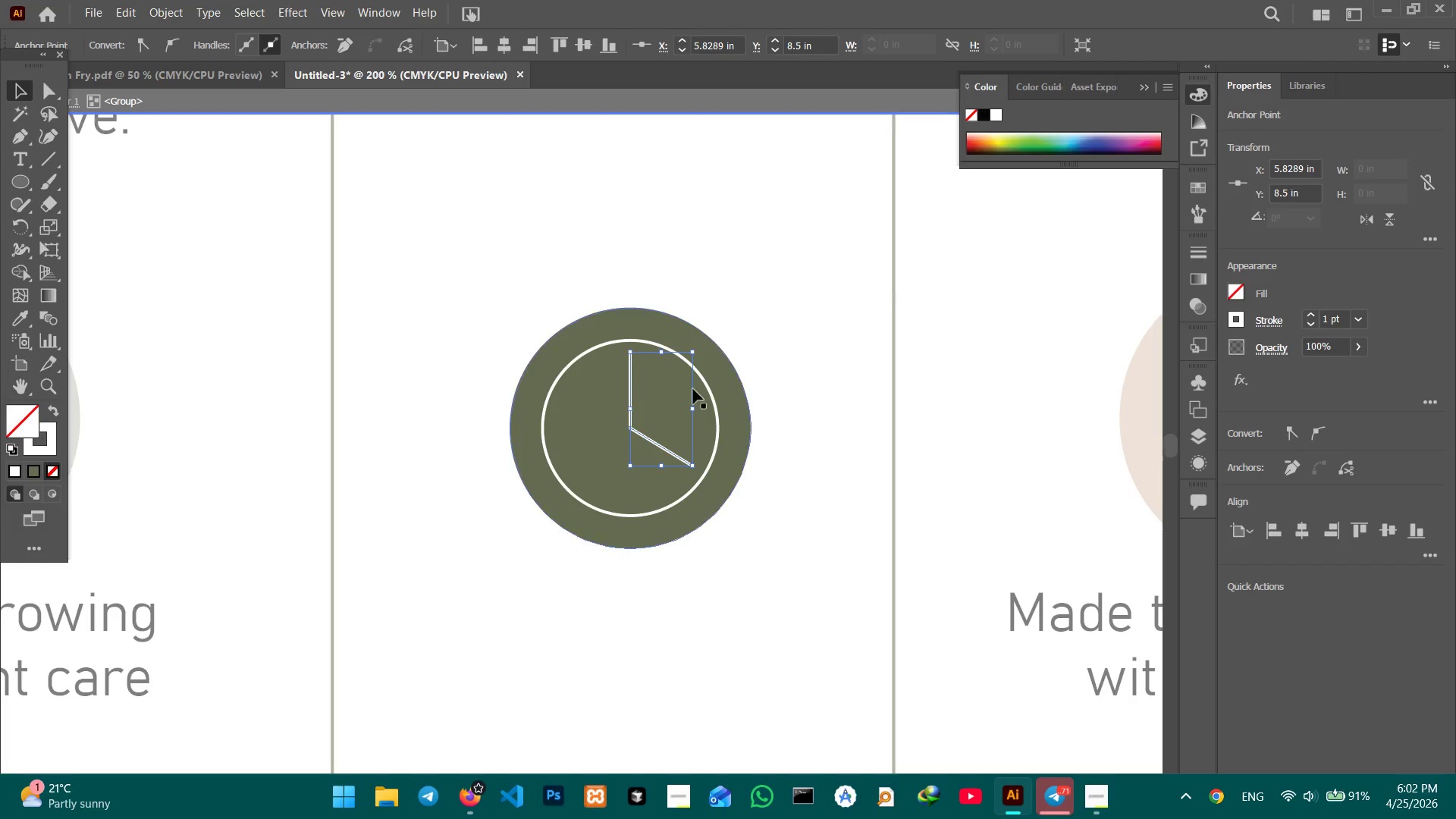 
hold_key(key=ShiftLeft, duration=0.77)
left_click([576, 359])
 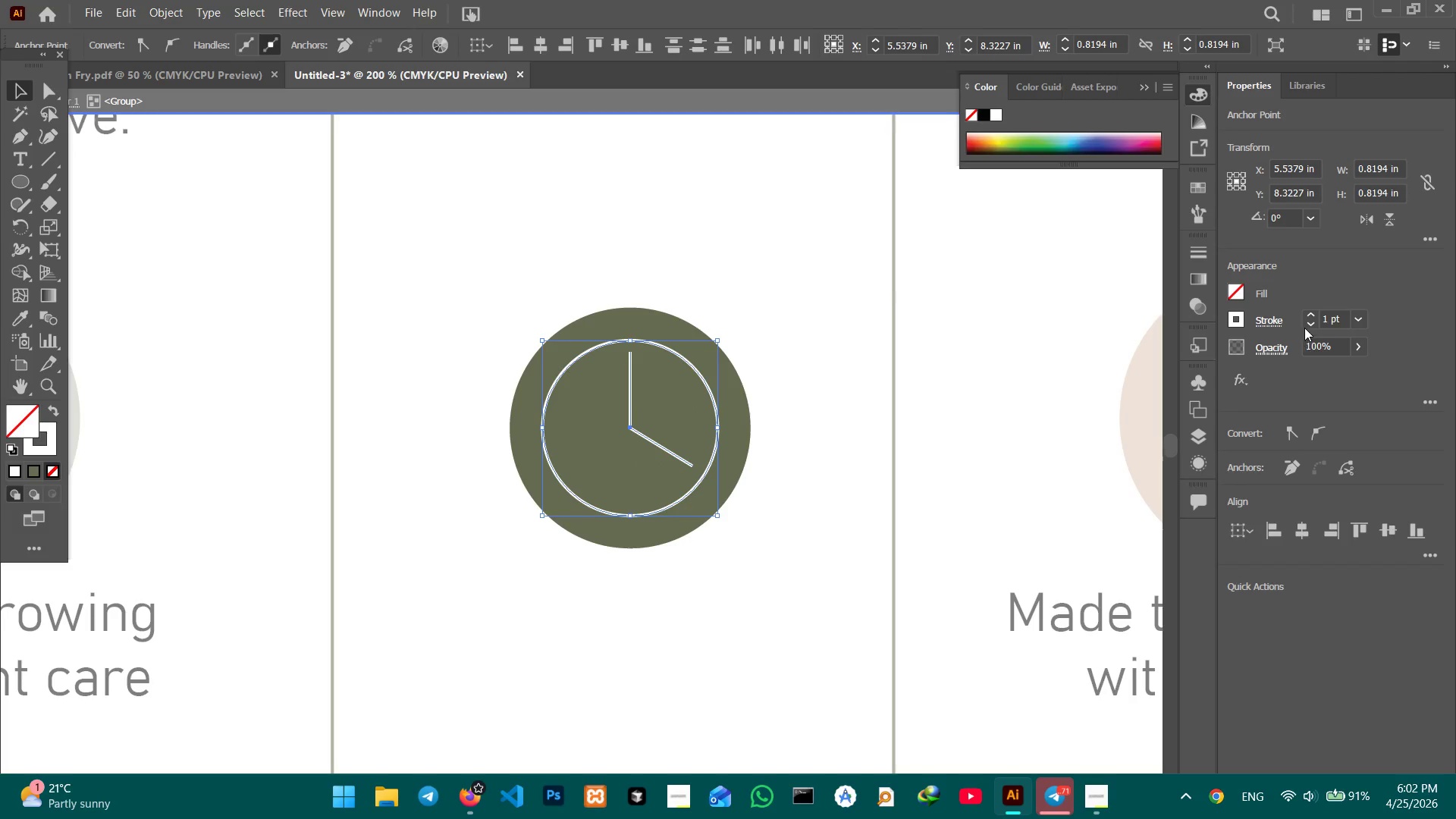 
left_click([1308, 314])
 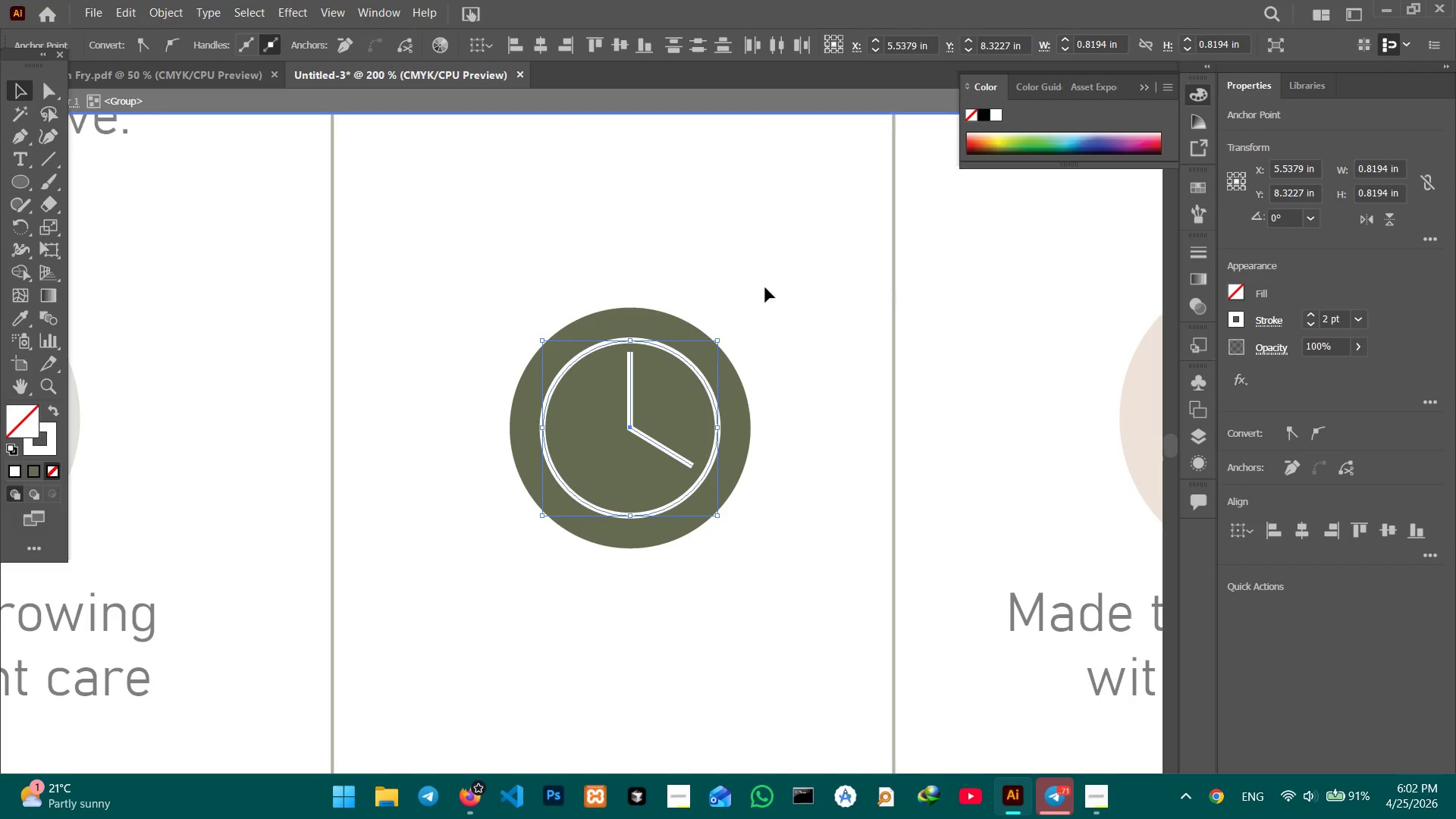 
double_click([703, 253])
 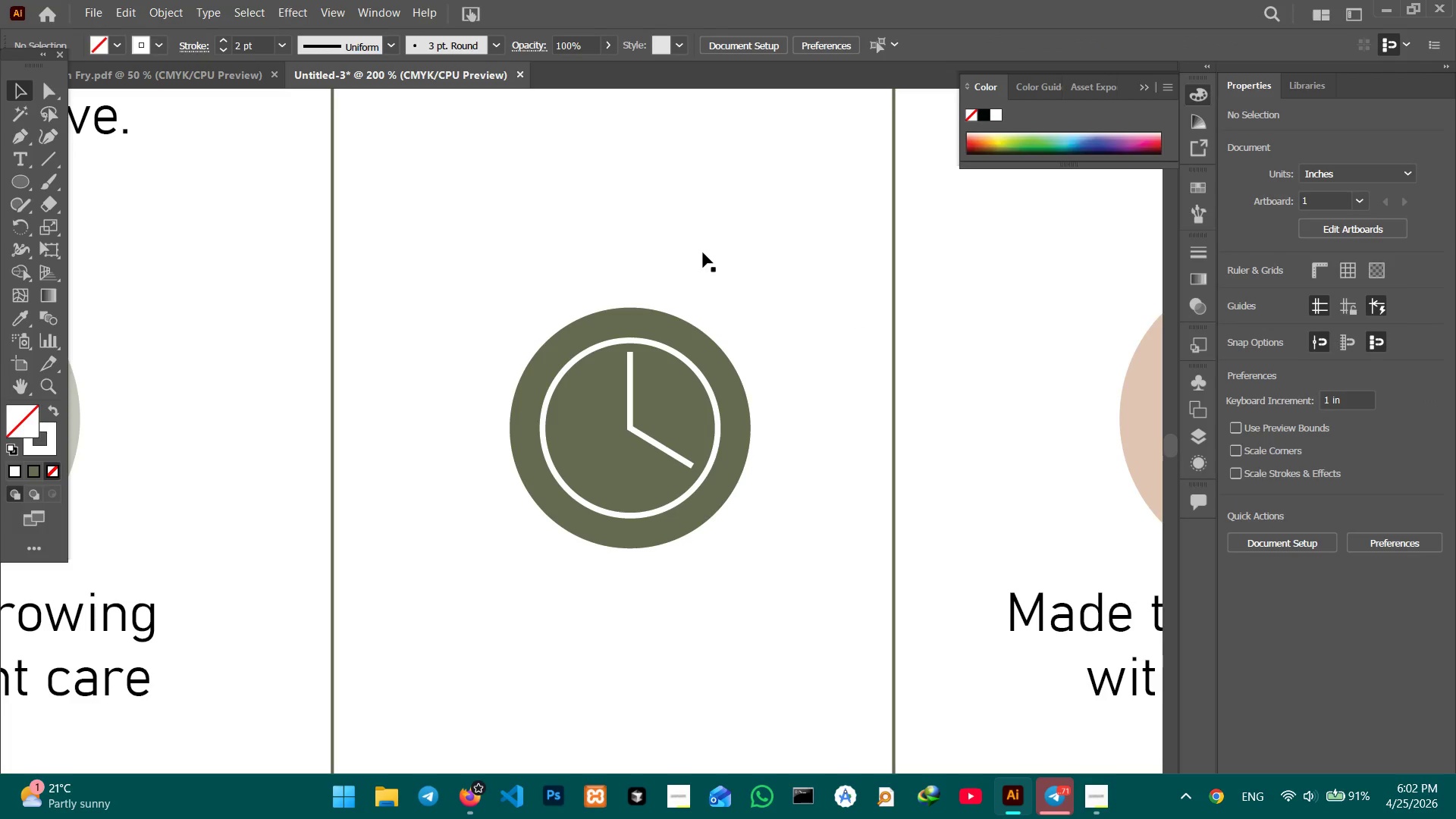 
triple_click([703, 253])
 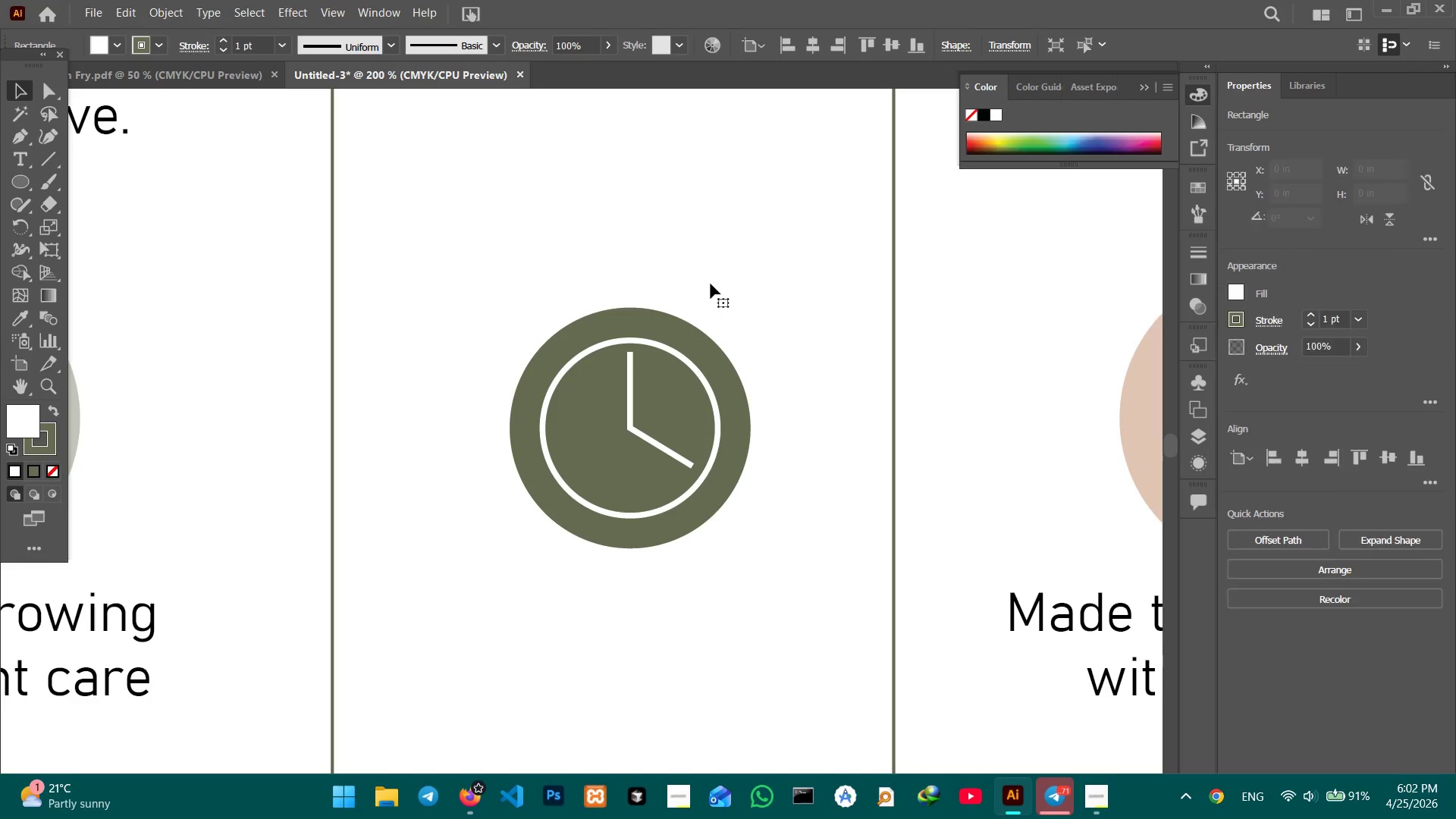 
key(Control+Minus)
 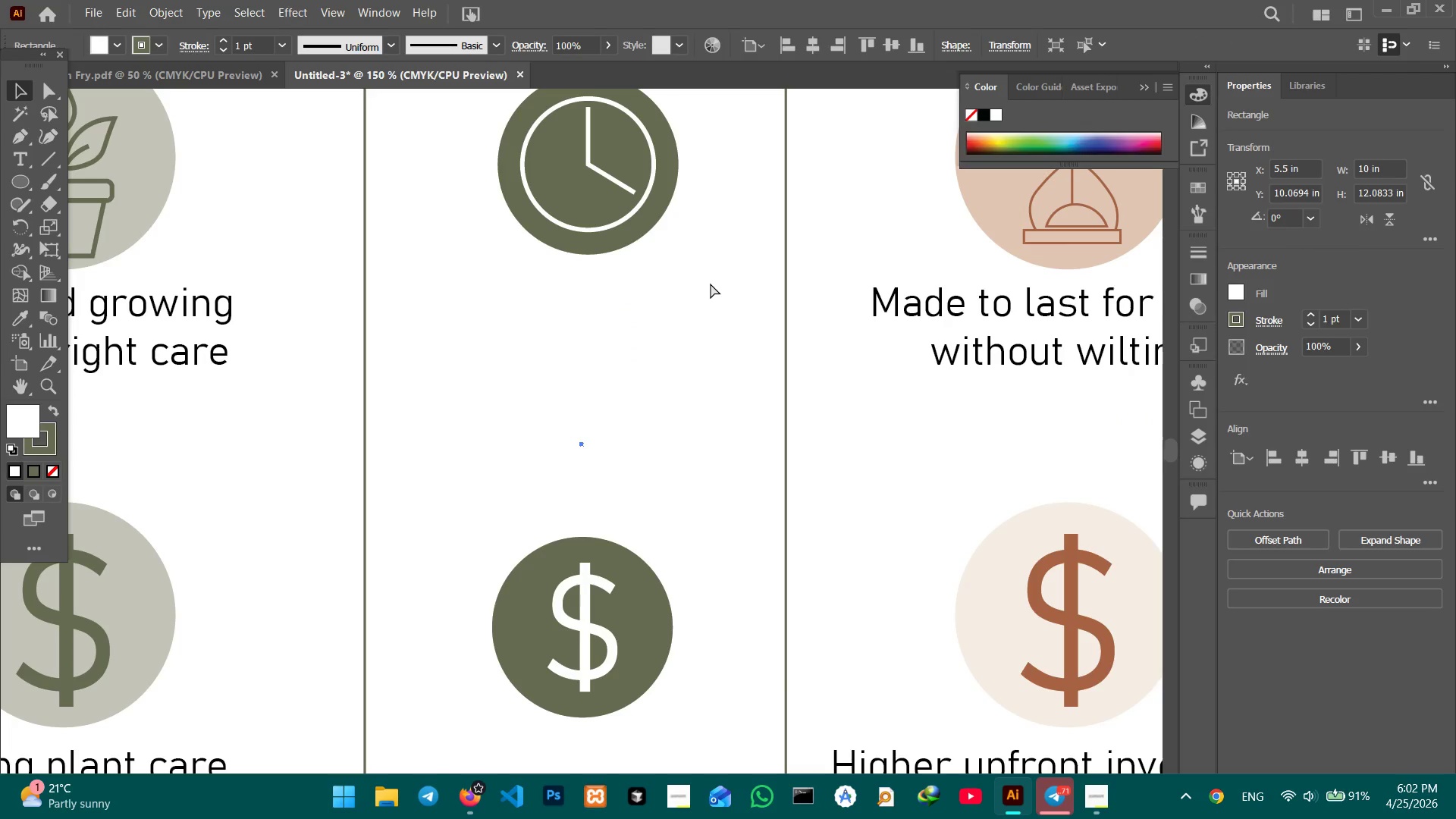 
key(Control+Minus)
 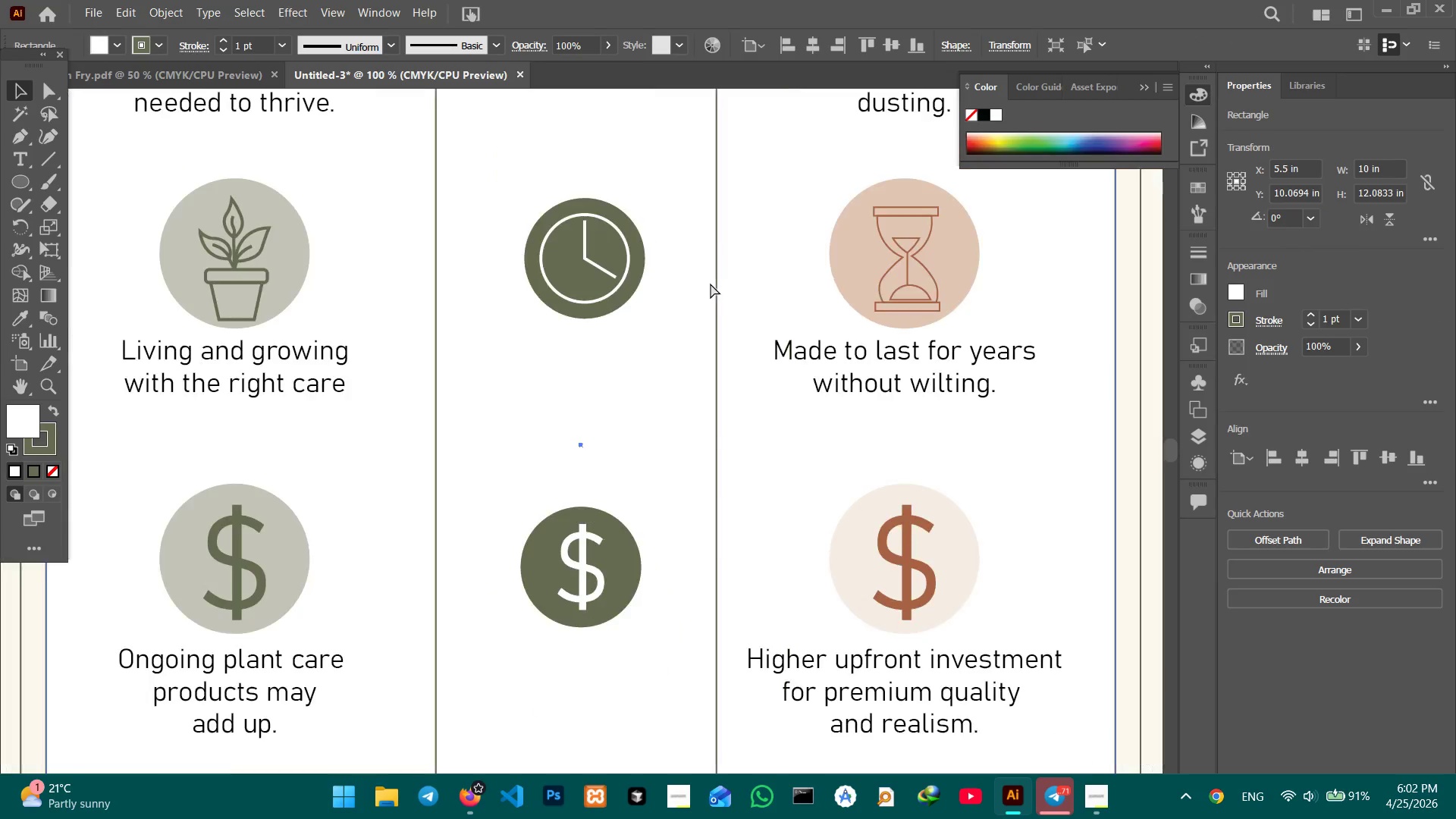 
key(Control+Minus)
 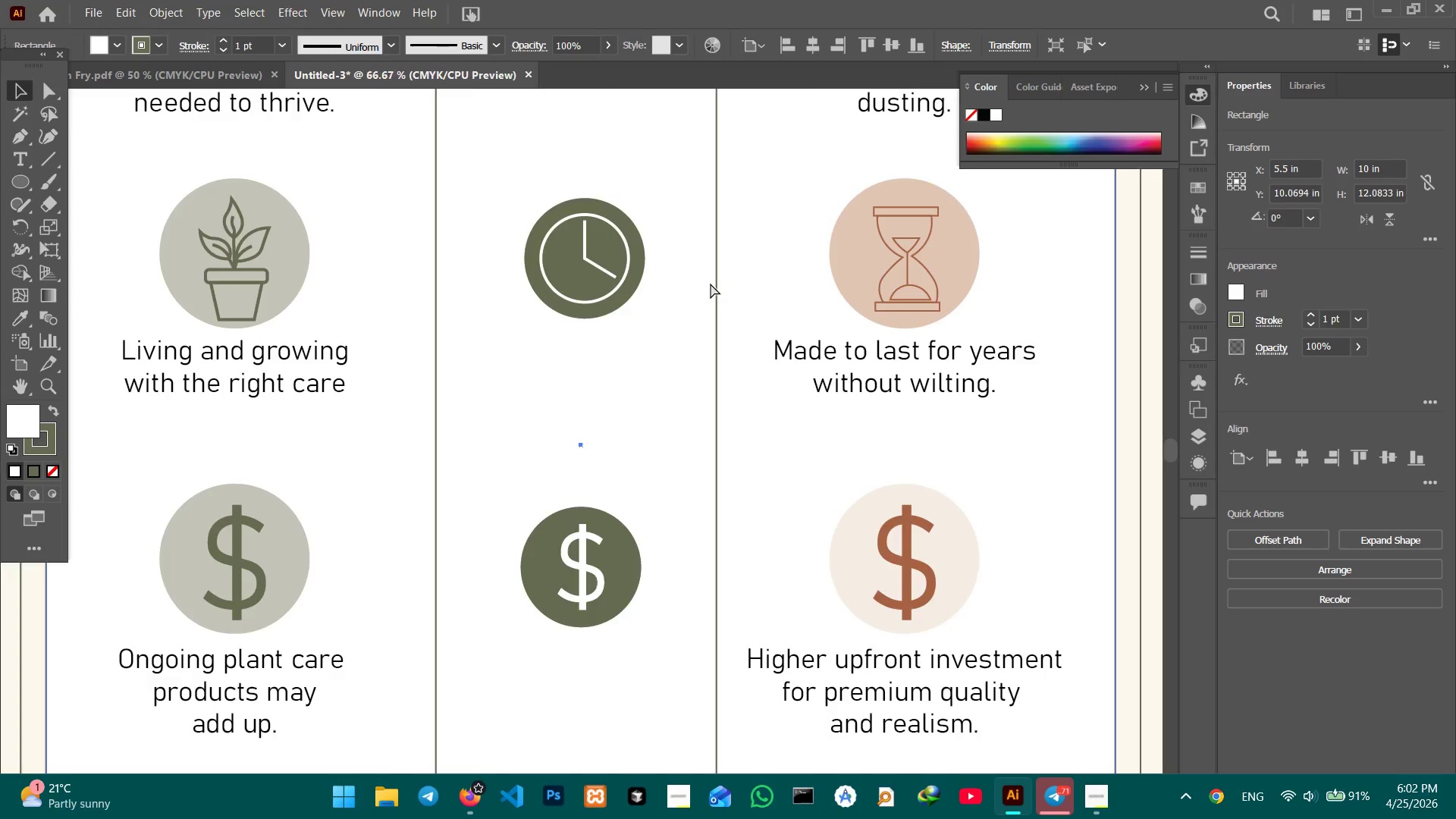 
key(Control+Minus)
 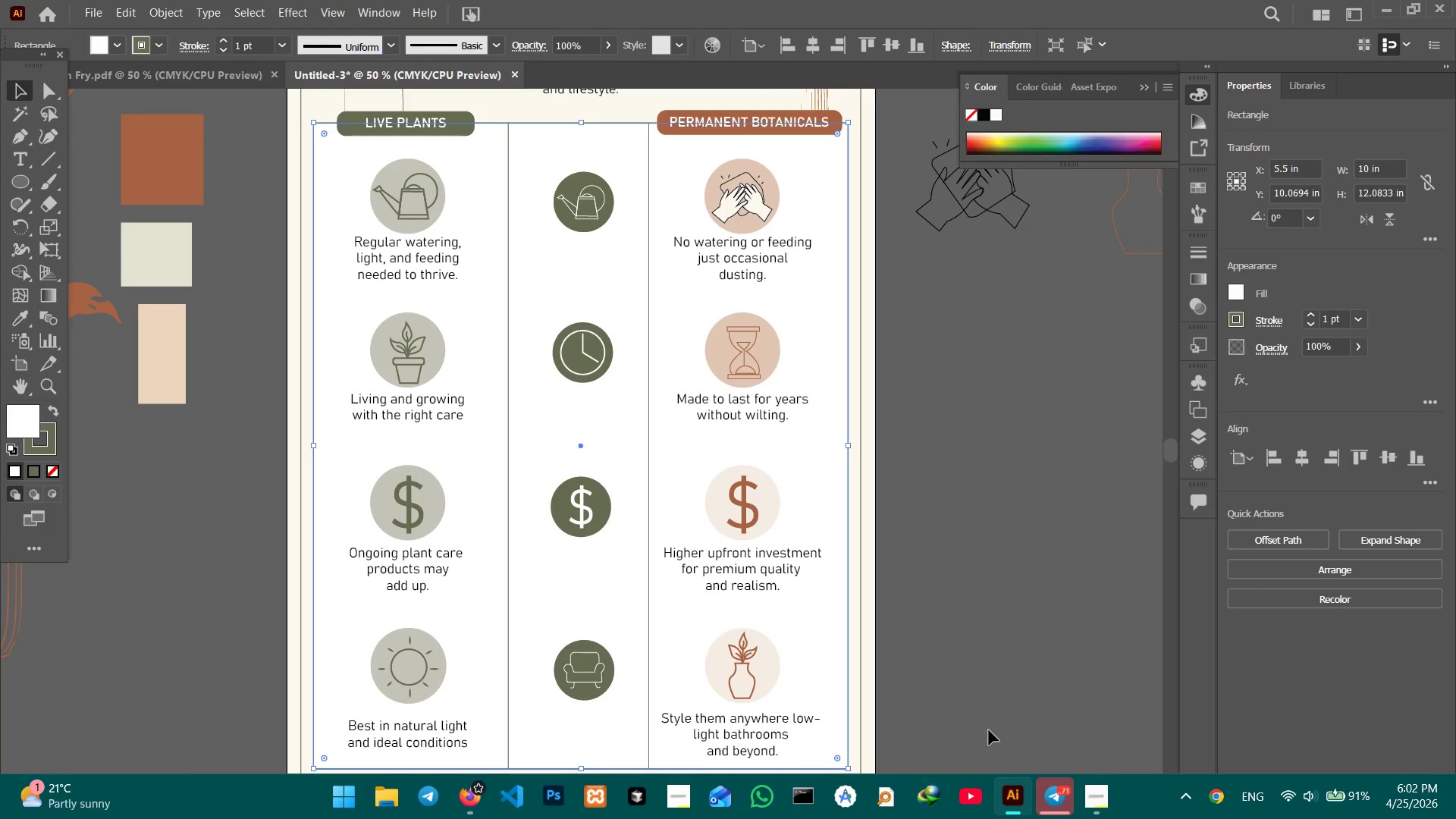 
left_click([1106, 790])